 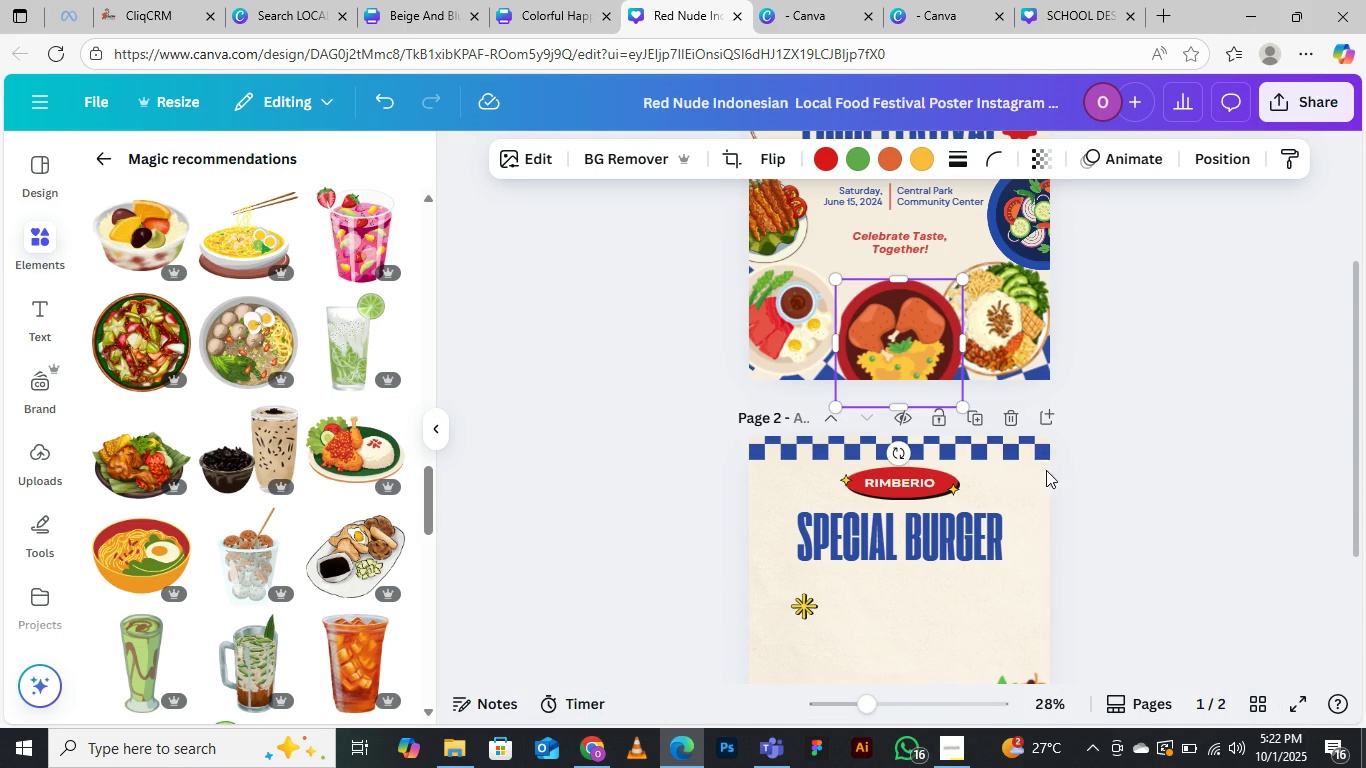 
left_click([1012, 412])
 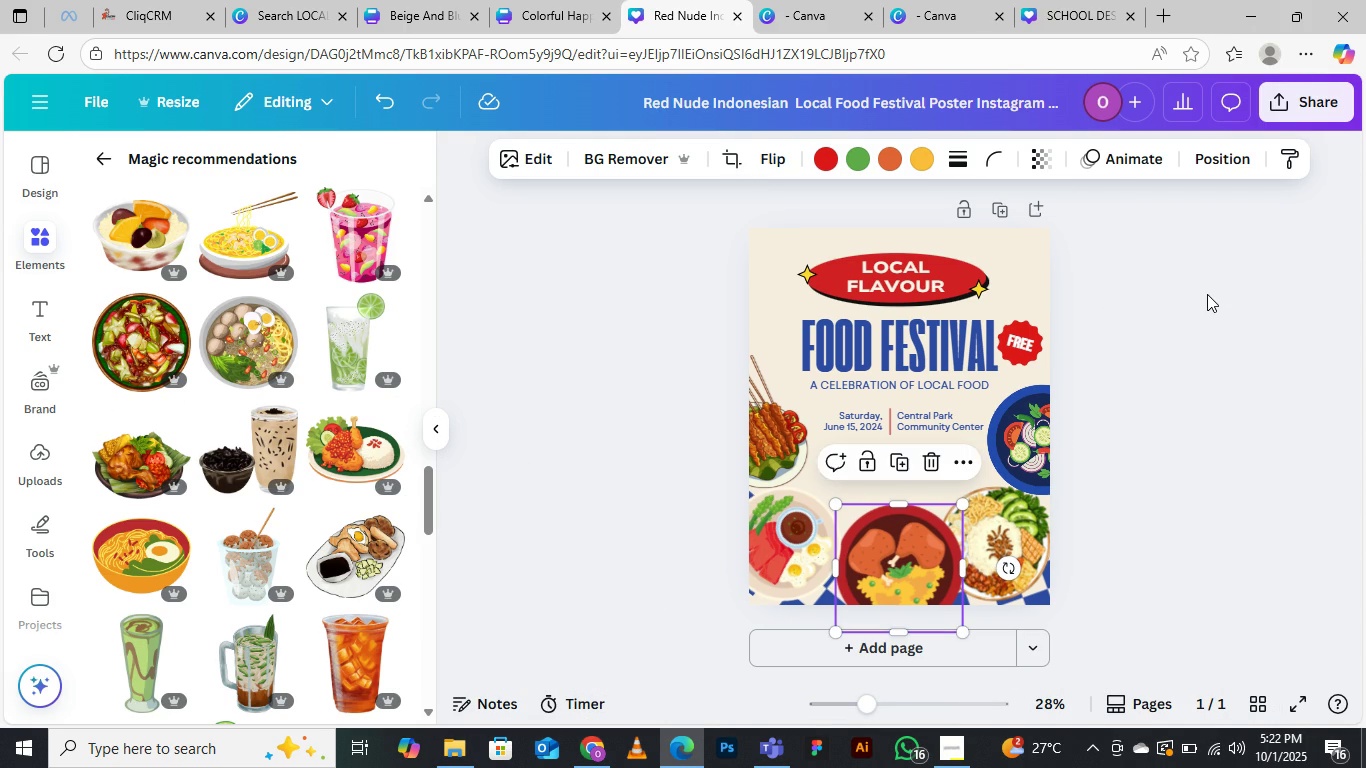 
left_click([1206, 290])
 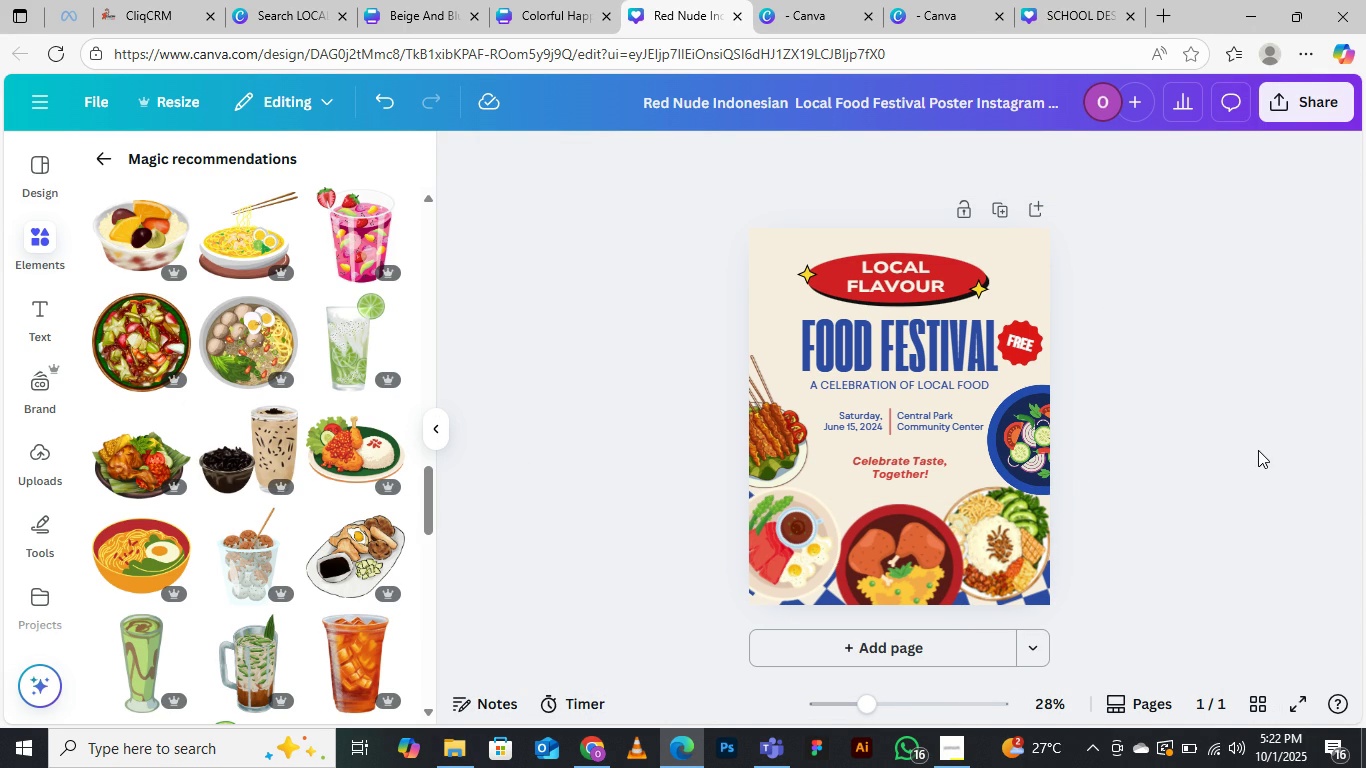 
wait(11.93)
 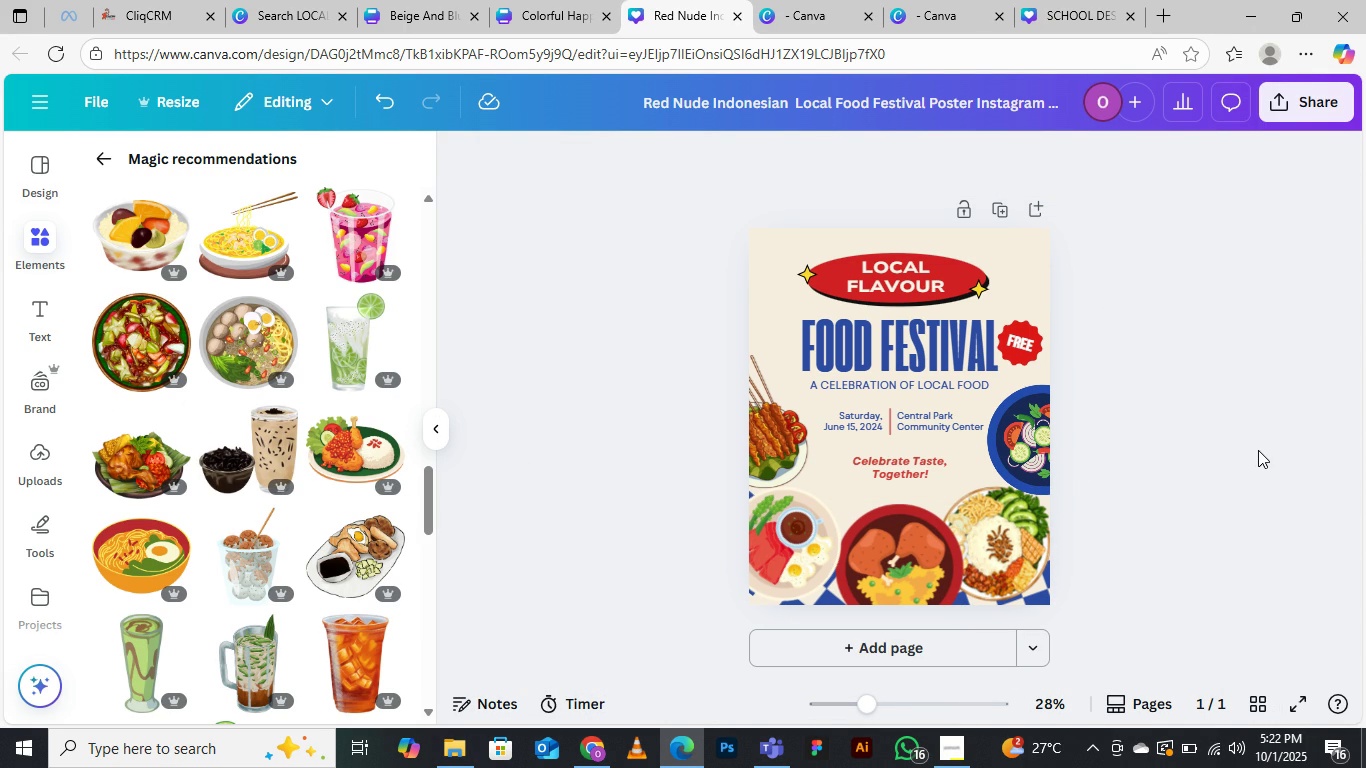 
left_click([1240, 331])
 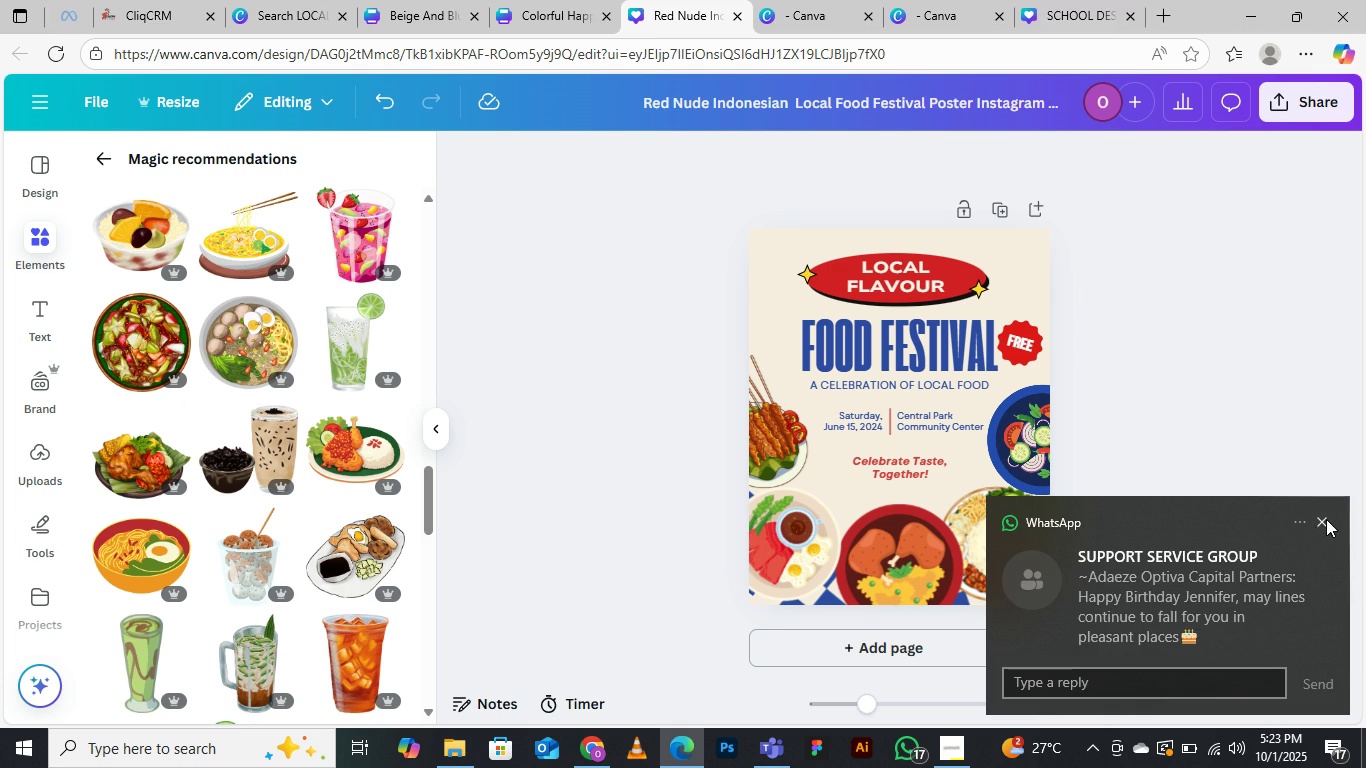 
left_click([1326, 519])
 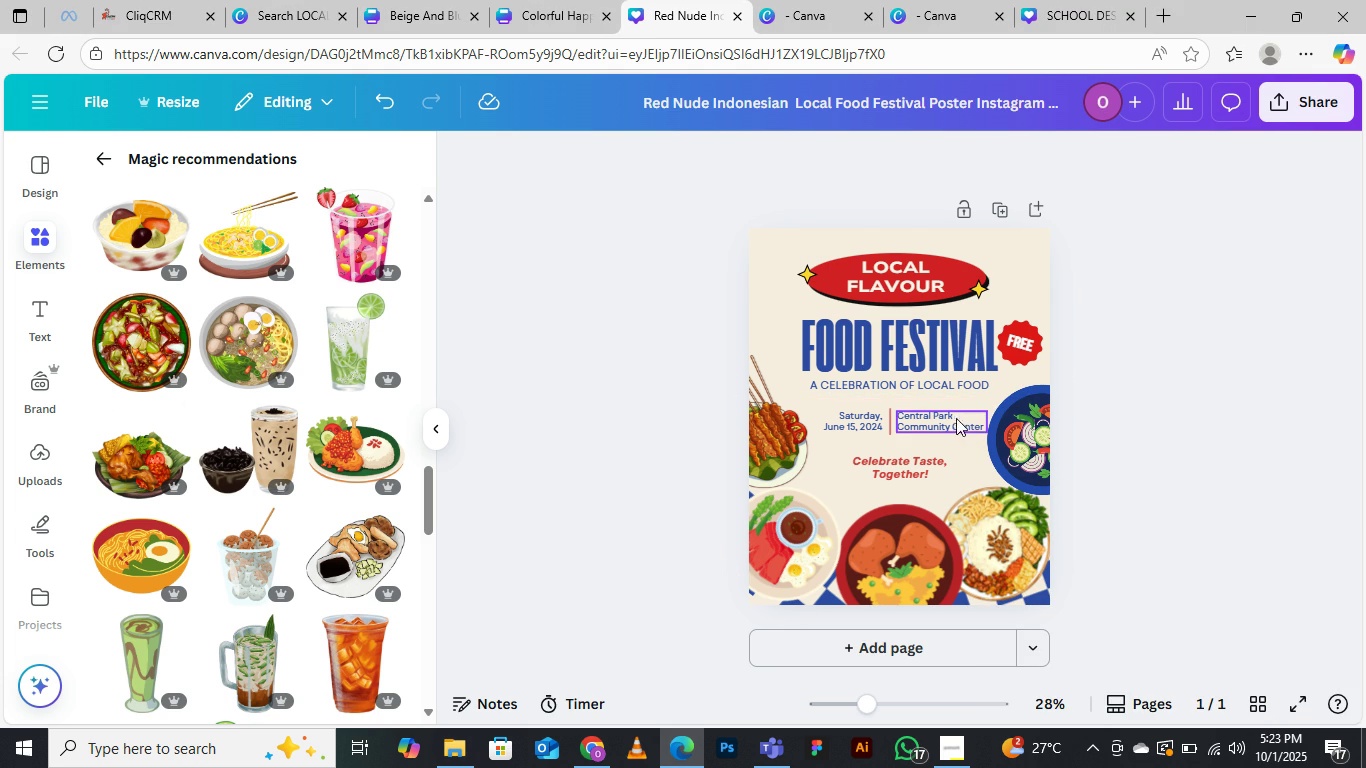 
wait(6.26)
 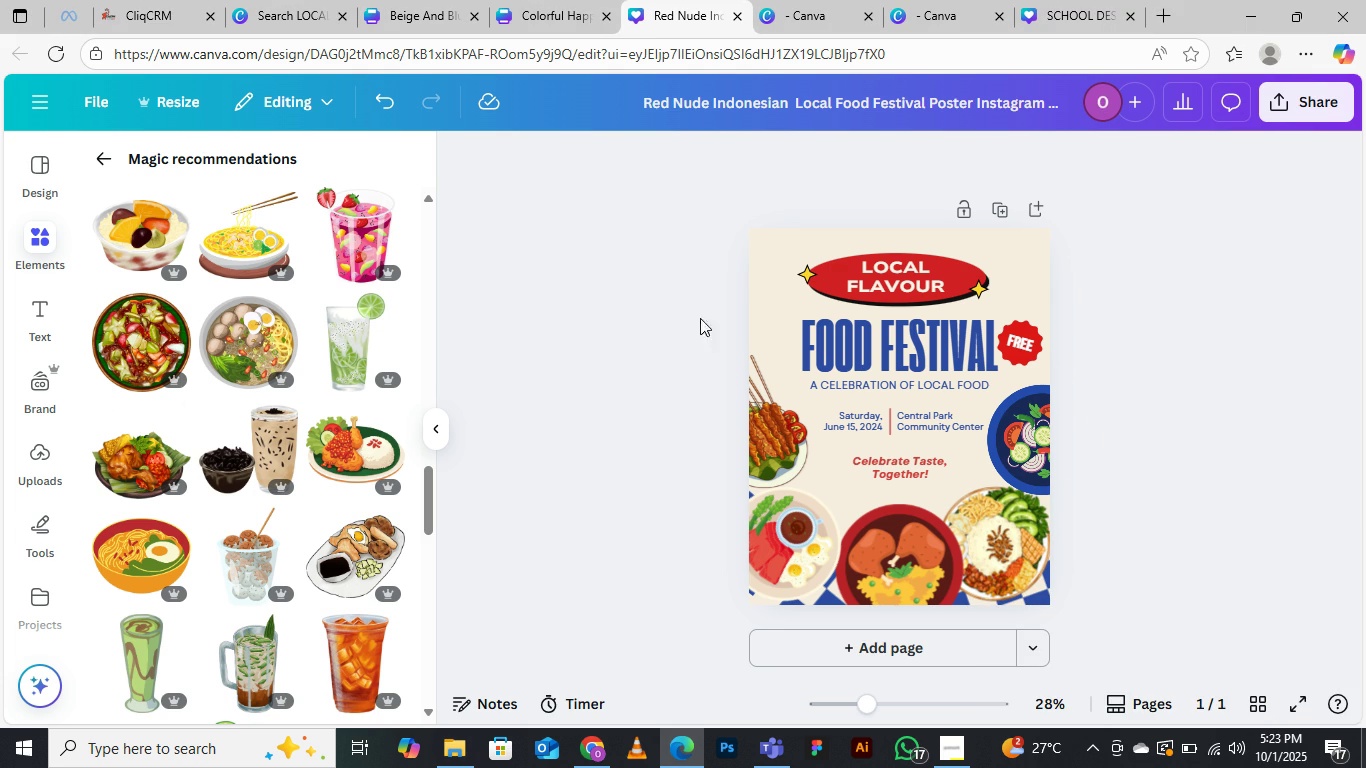 
left_click([893, 467])
 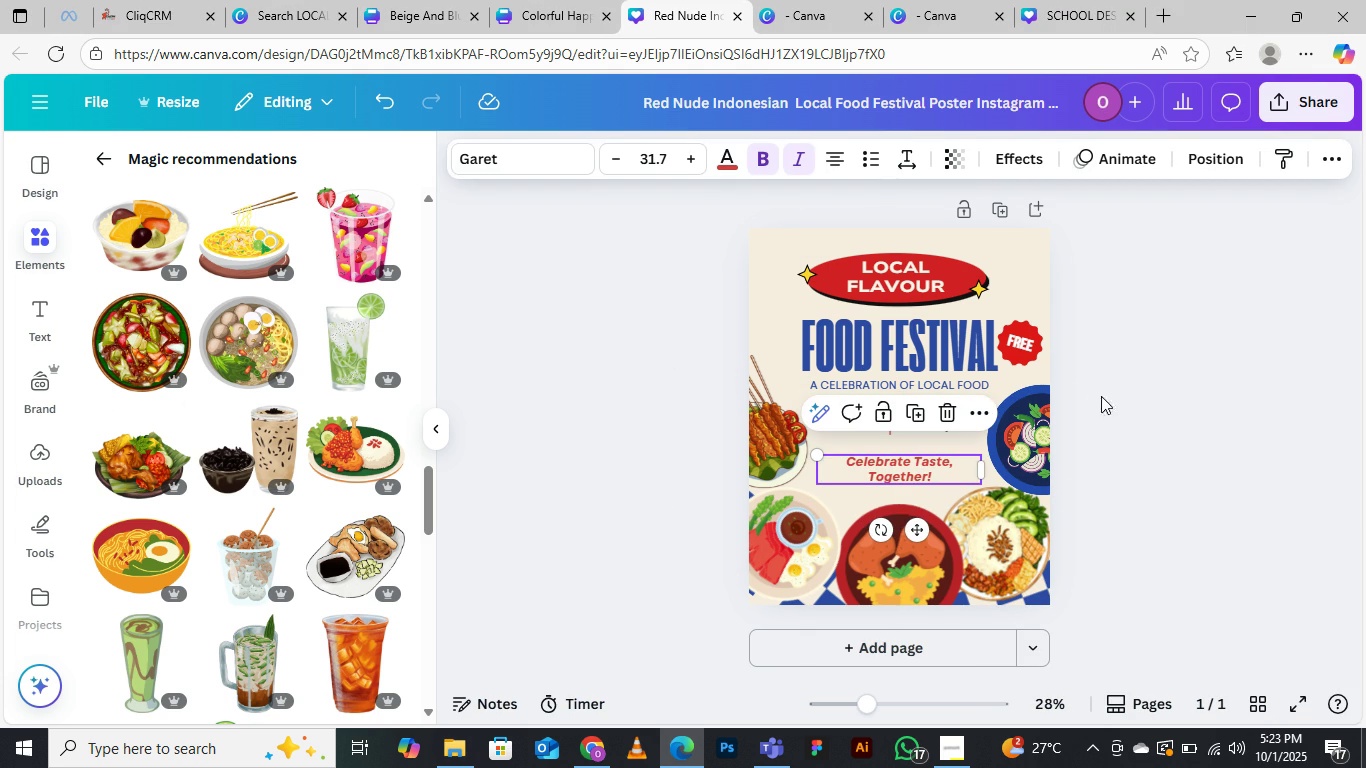 
wait(7.11)
 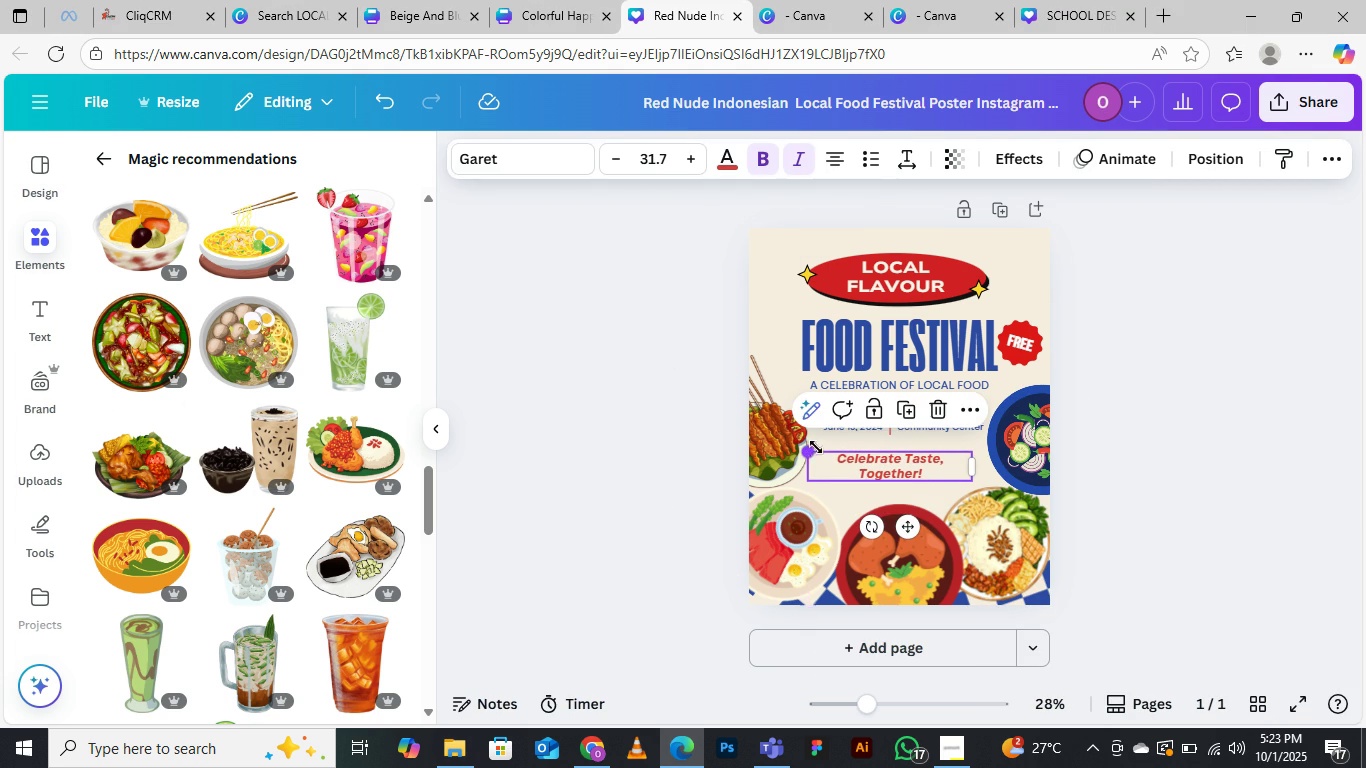 
left_click([730, 160])
 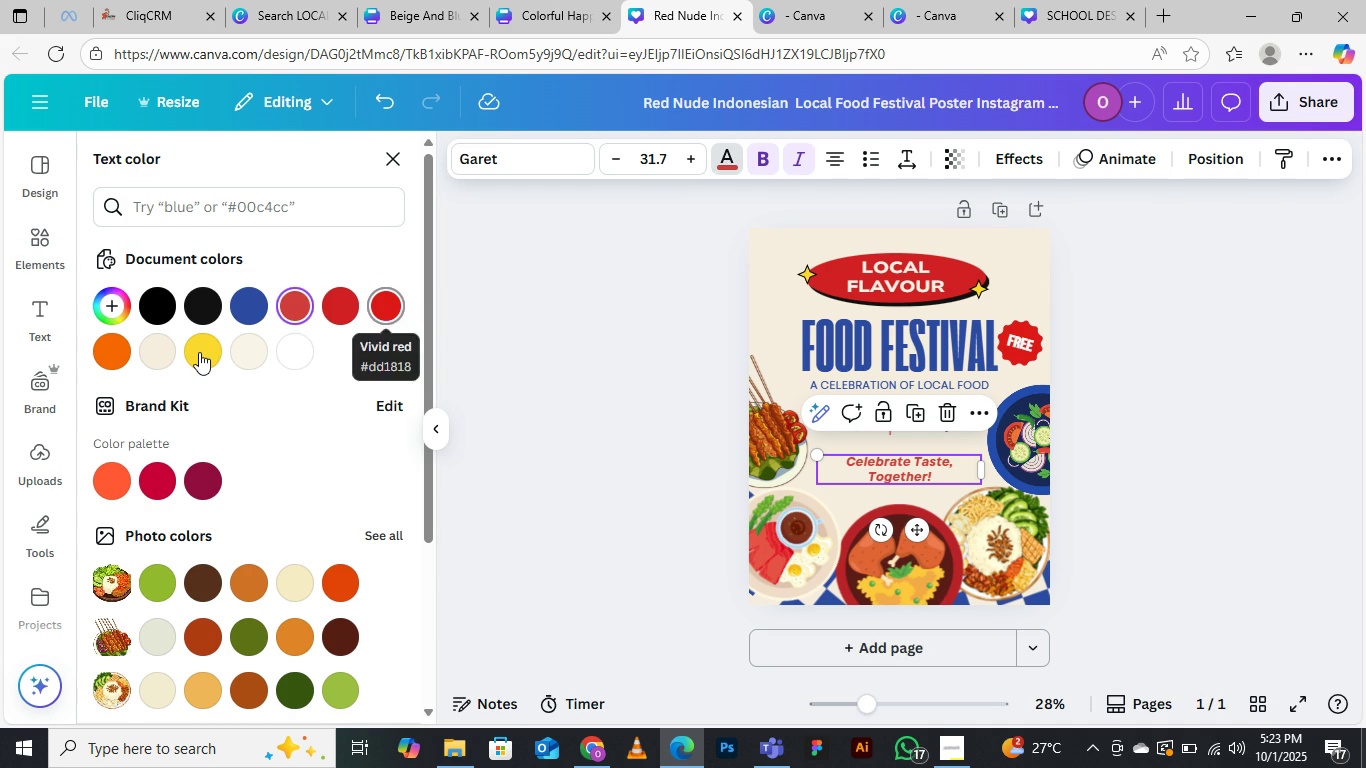 
left_click([198, 352])
 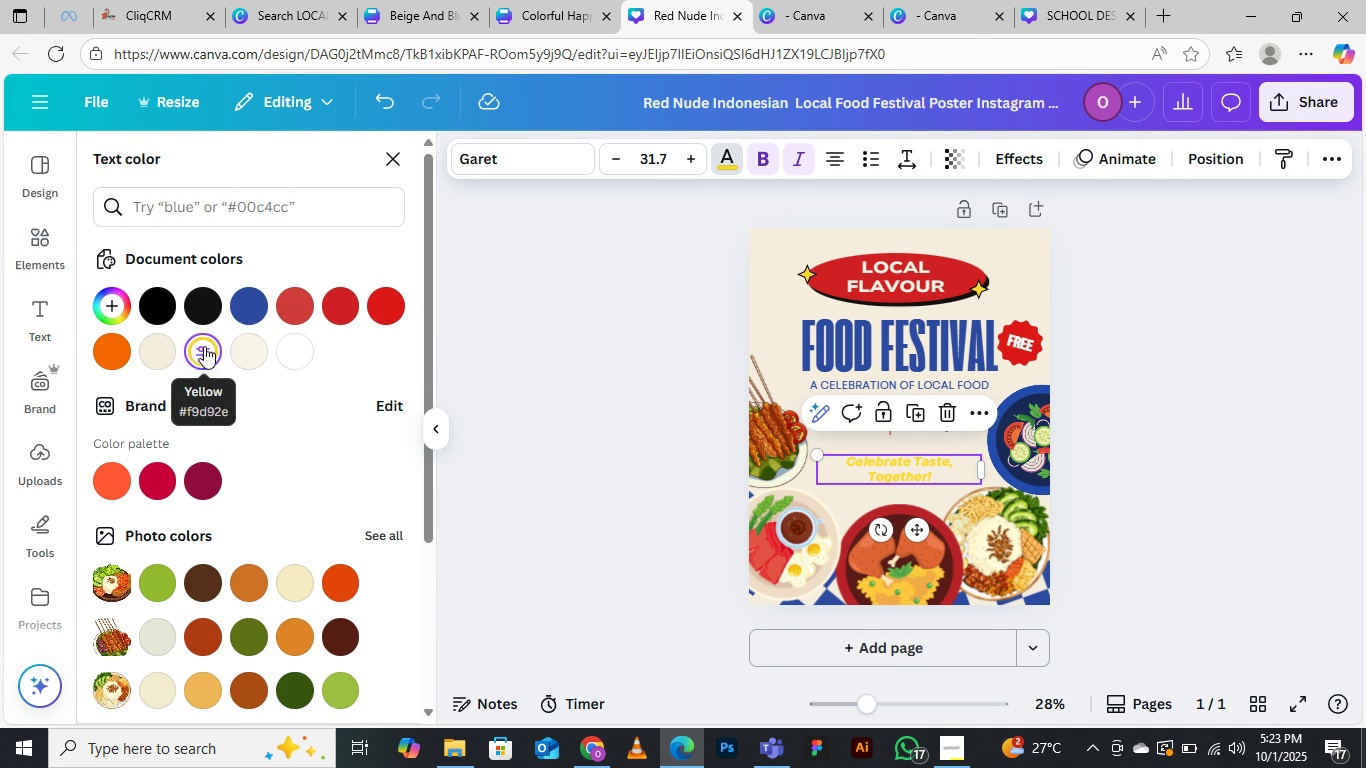 
wait(5.34)
 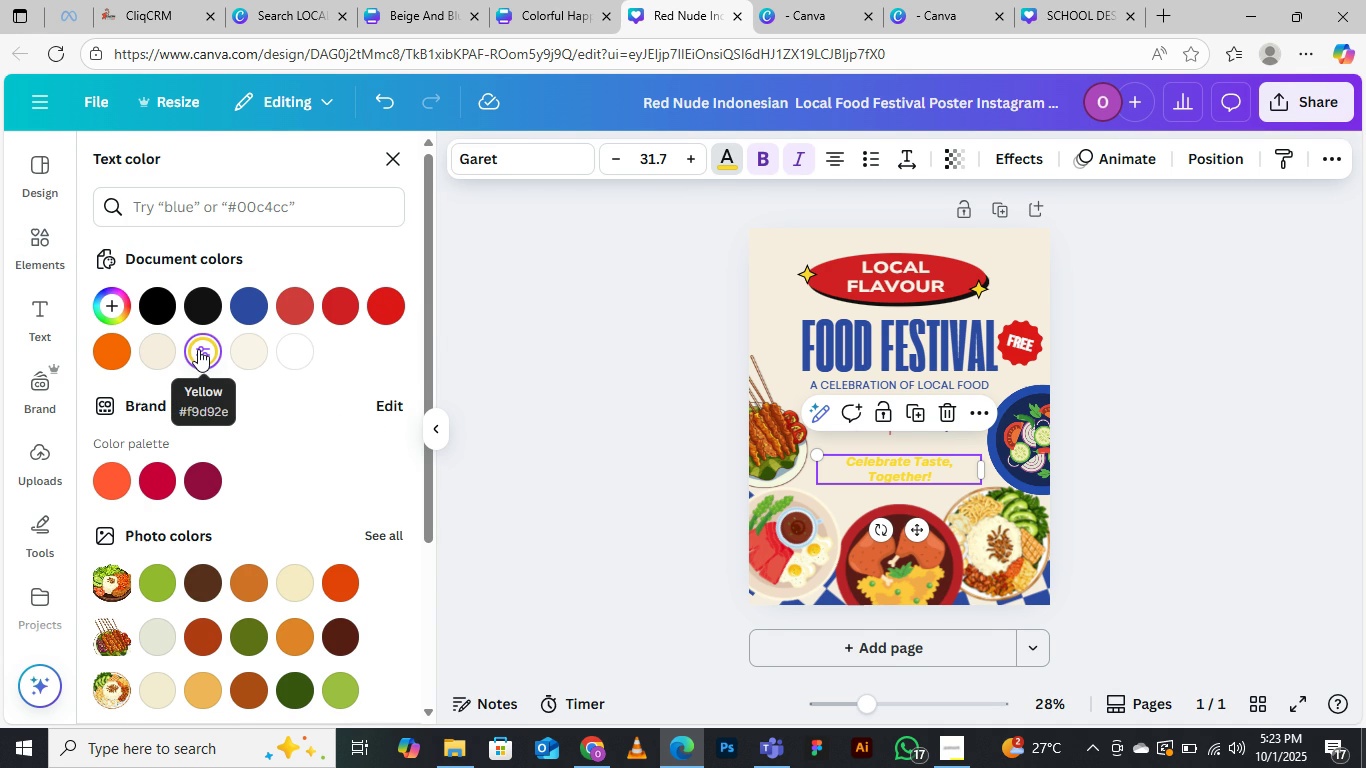 
left_click([632, 397])
 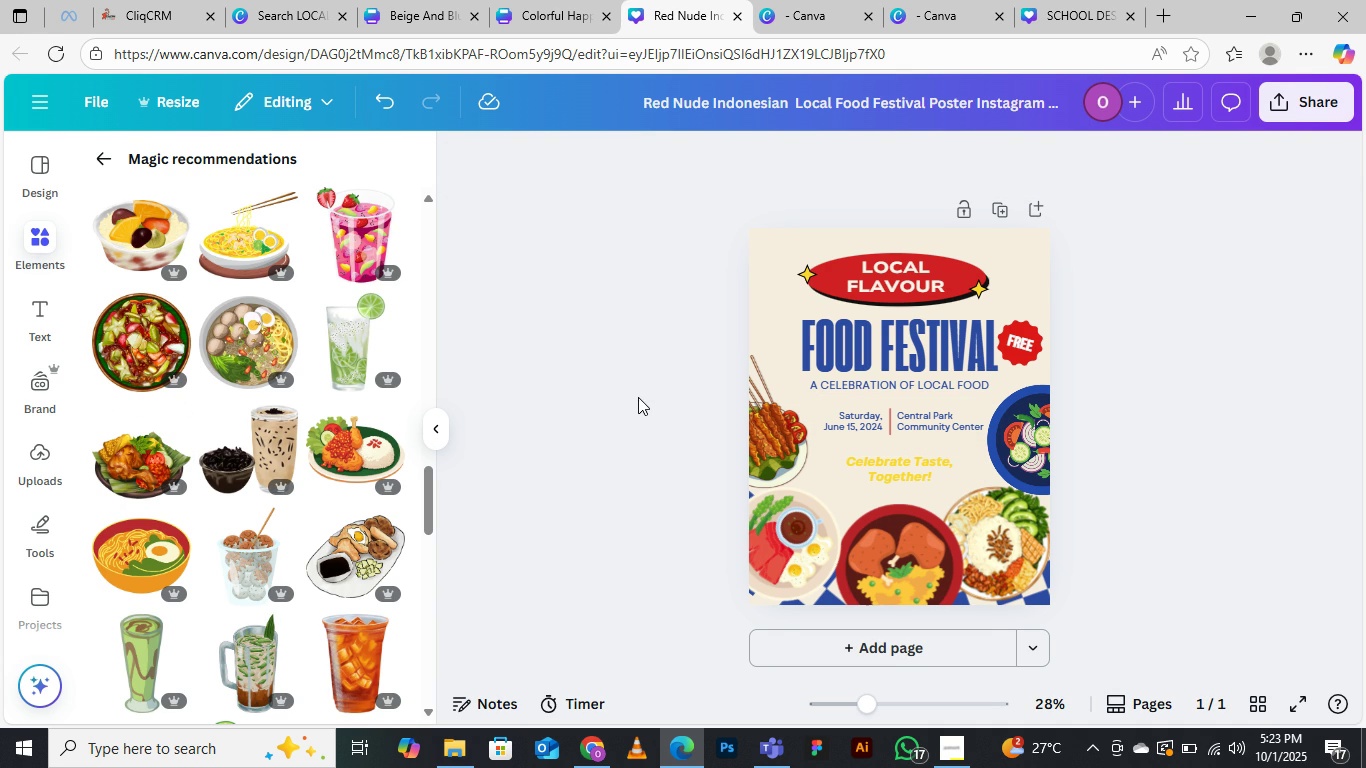 
left_click([638, 397])